 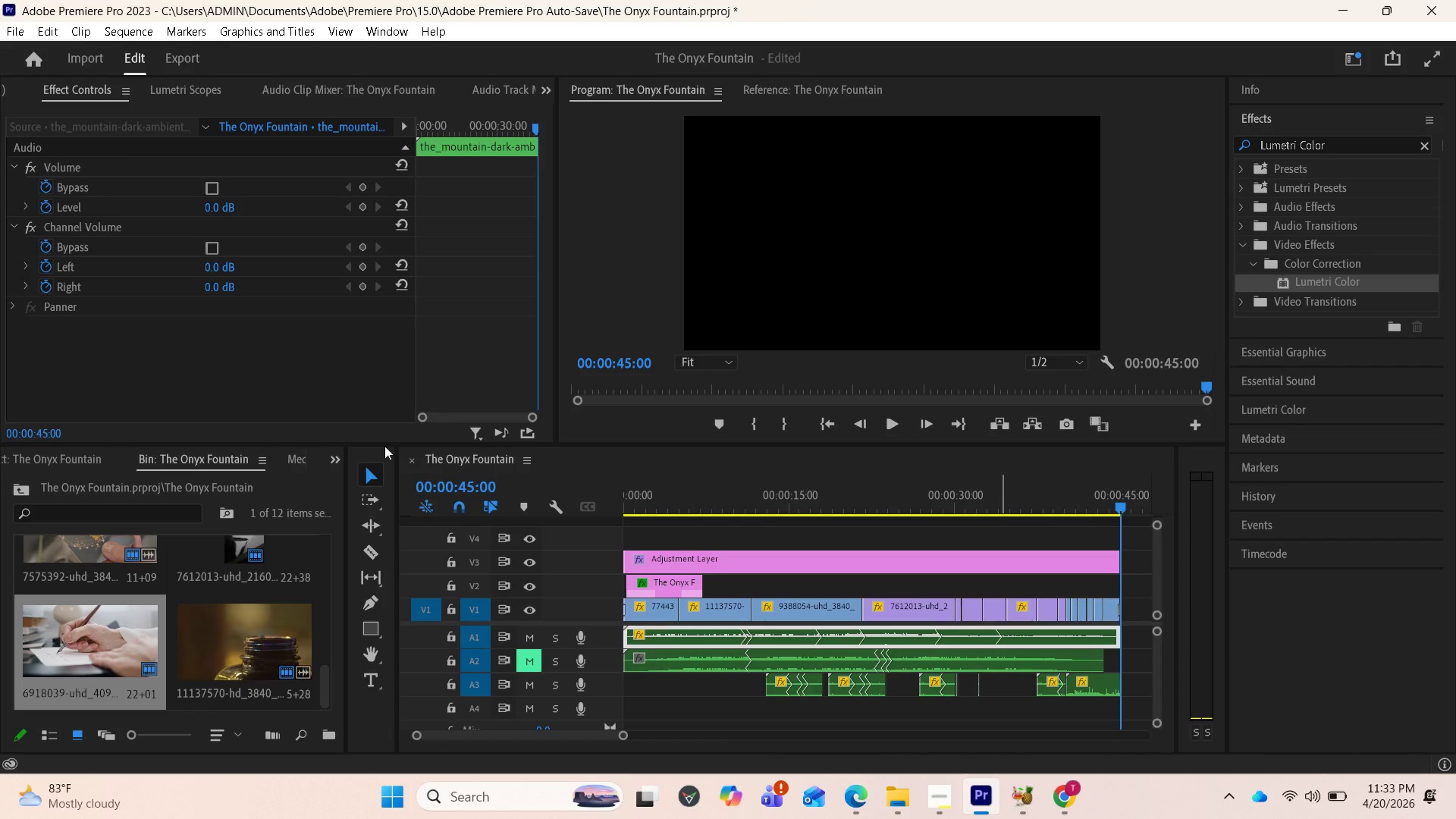 
left_click([704, 501])
 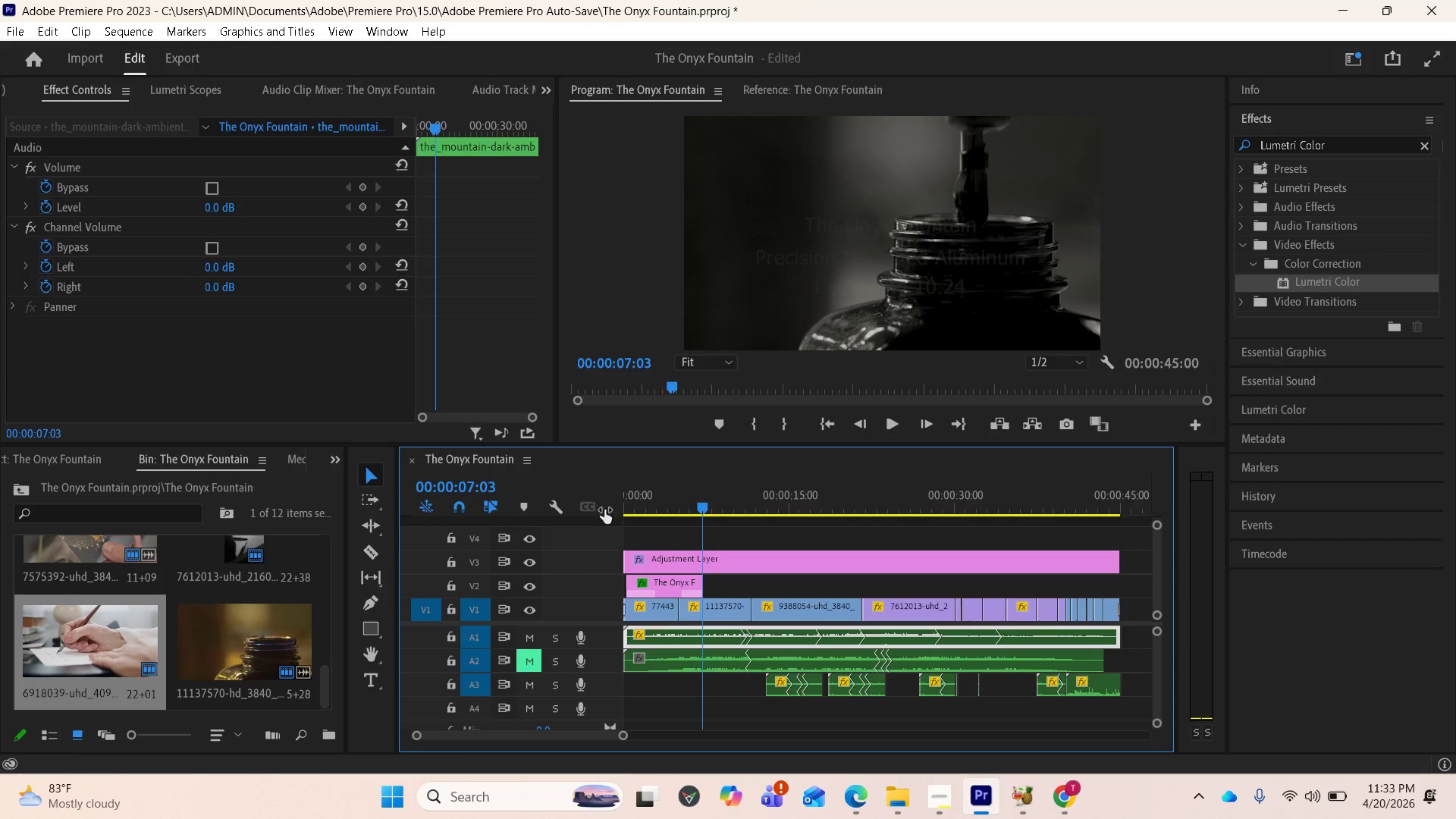 
left_click([676, 563])
 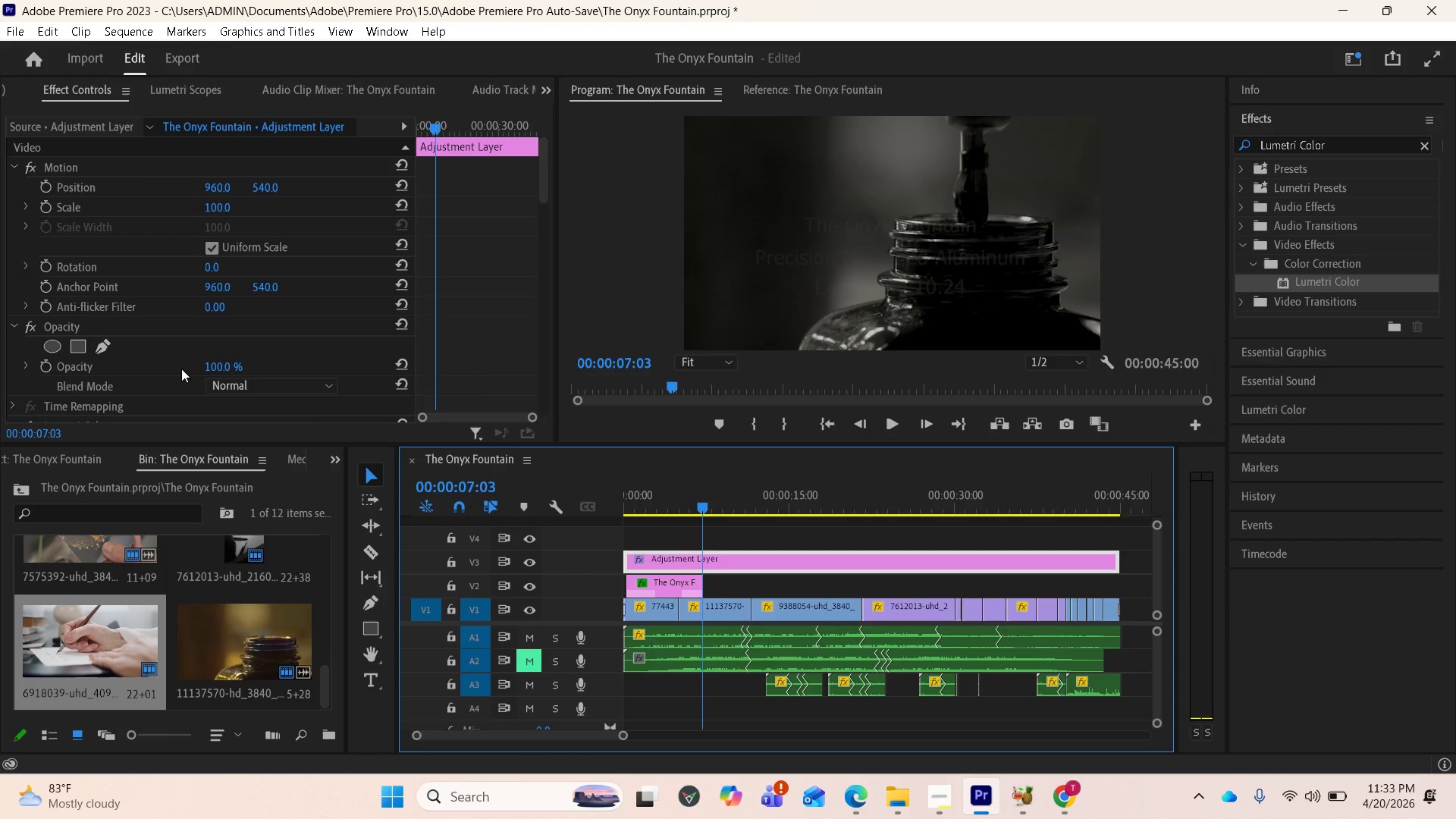 
scroll: coordinate [325, 390], scroll_direction: down, amount: 35.0
 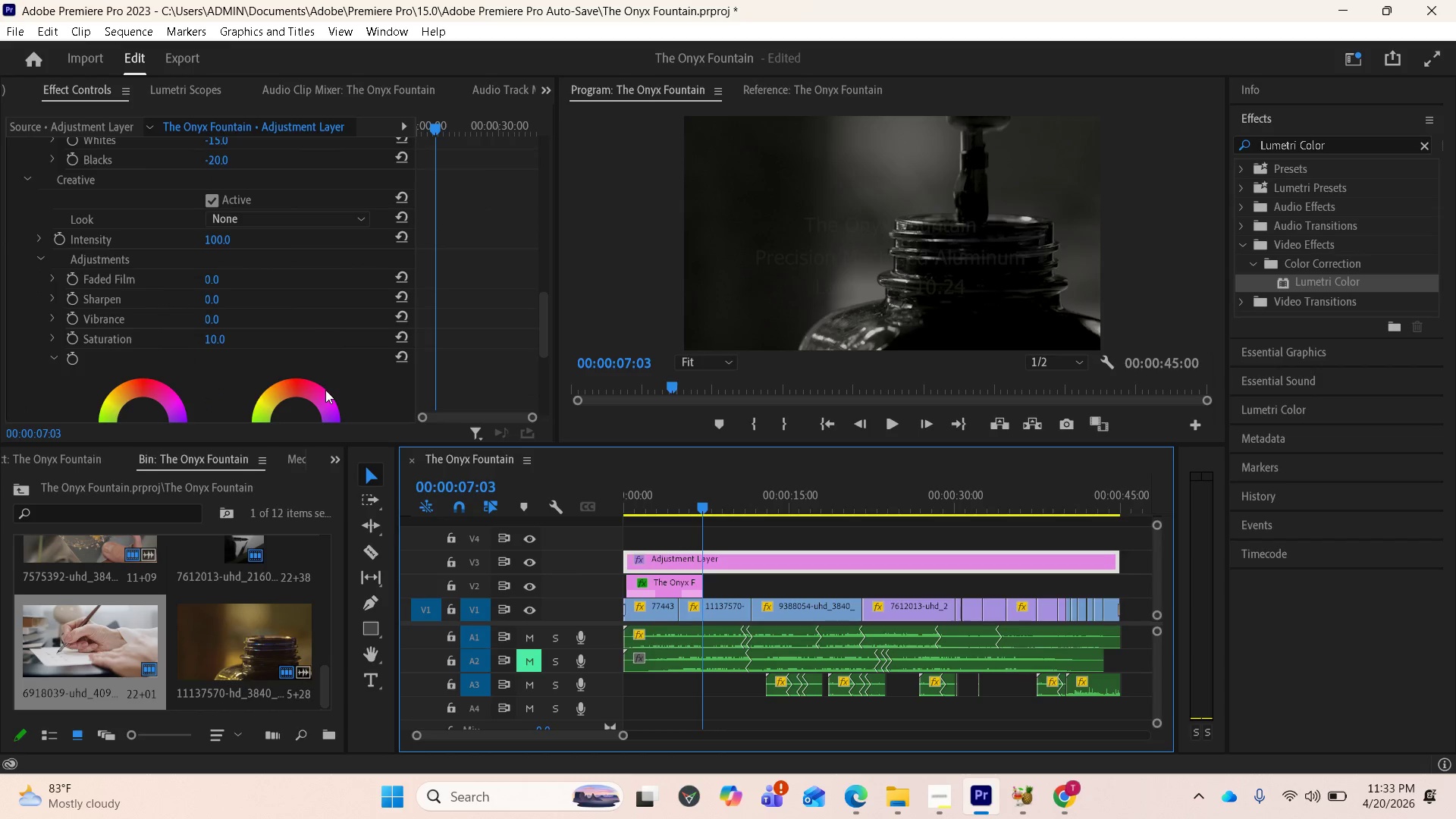 
scroll: coordinate [365, 328], scroll_direction: up, amount: 3.0
 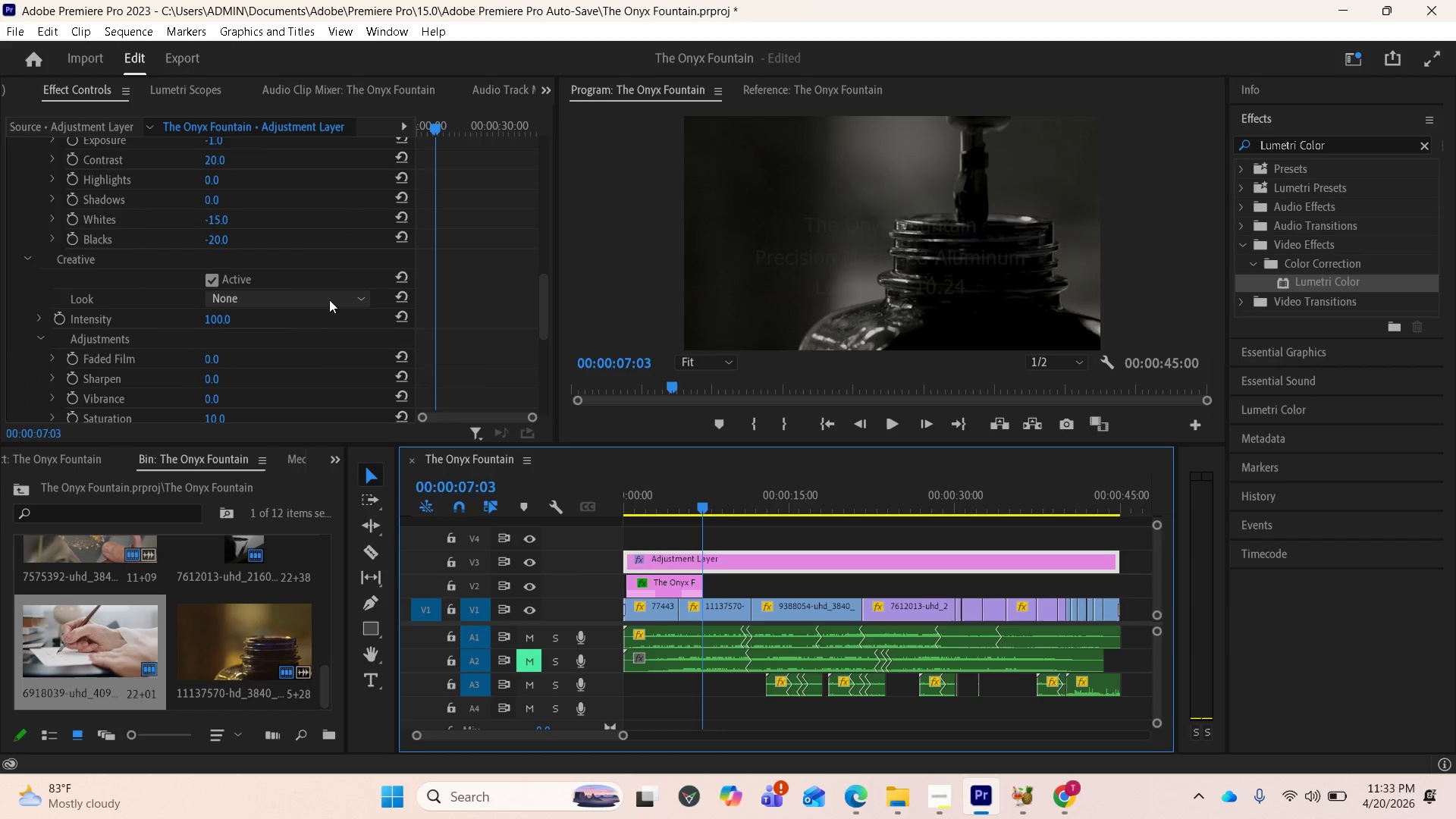 
left_click([327, 298])
 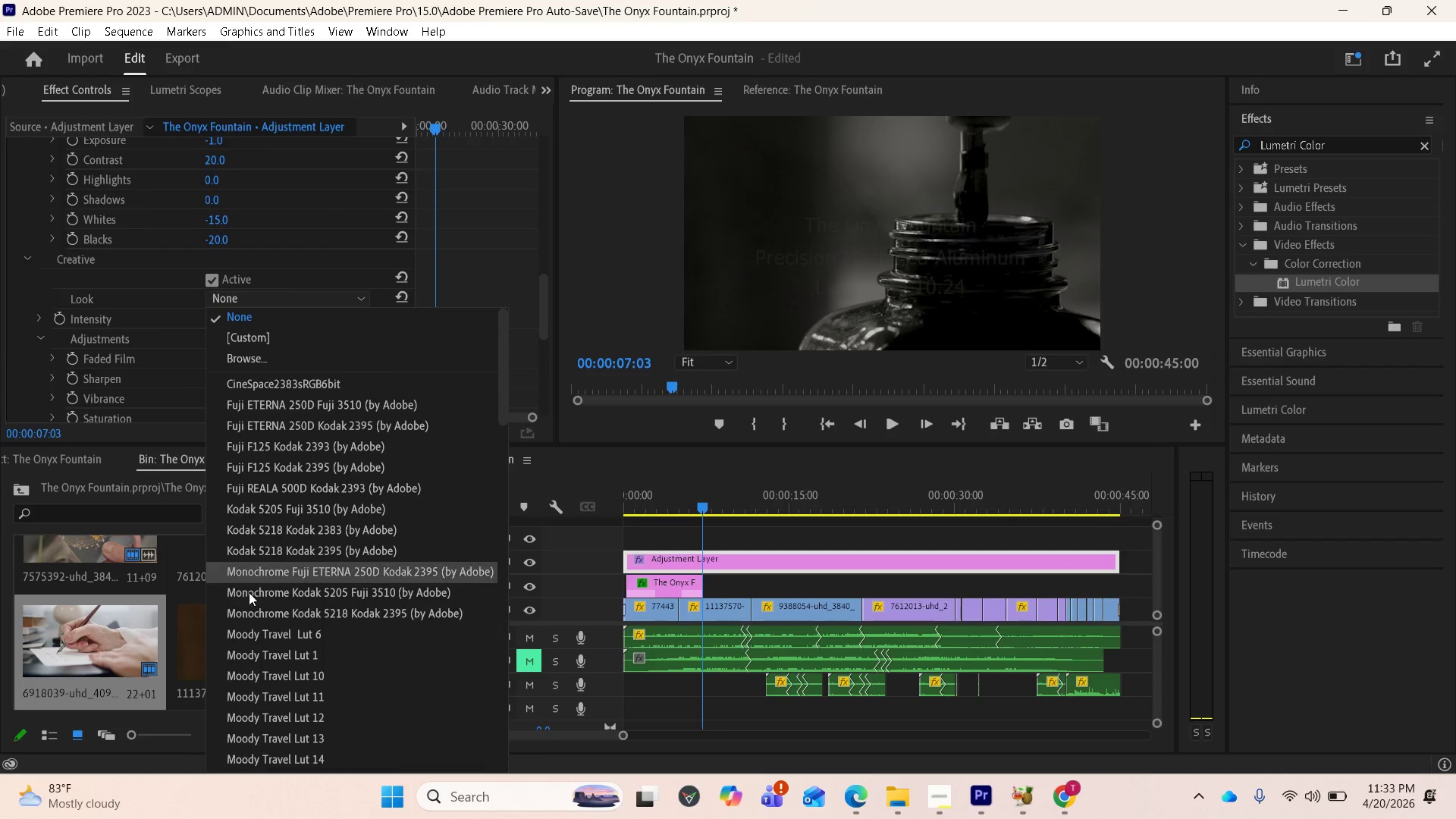 
left_click([249, 635])
 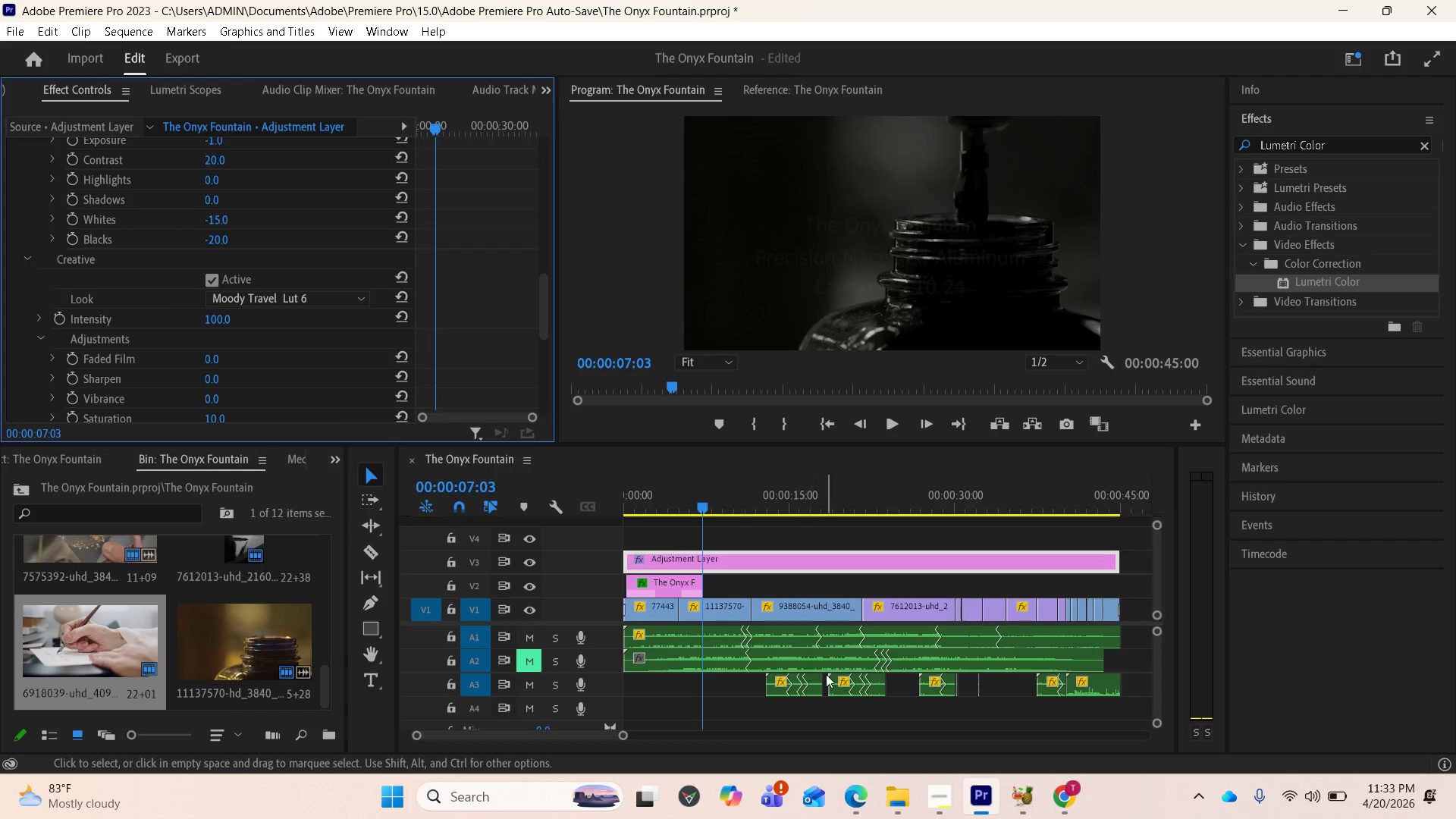 
key(Space)
 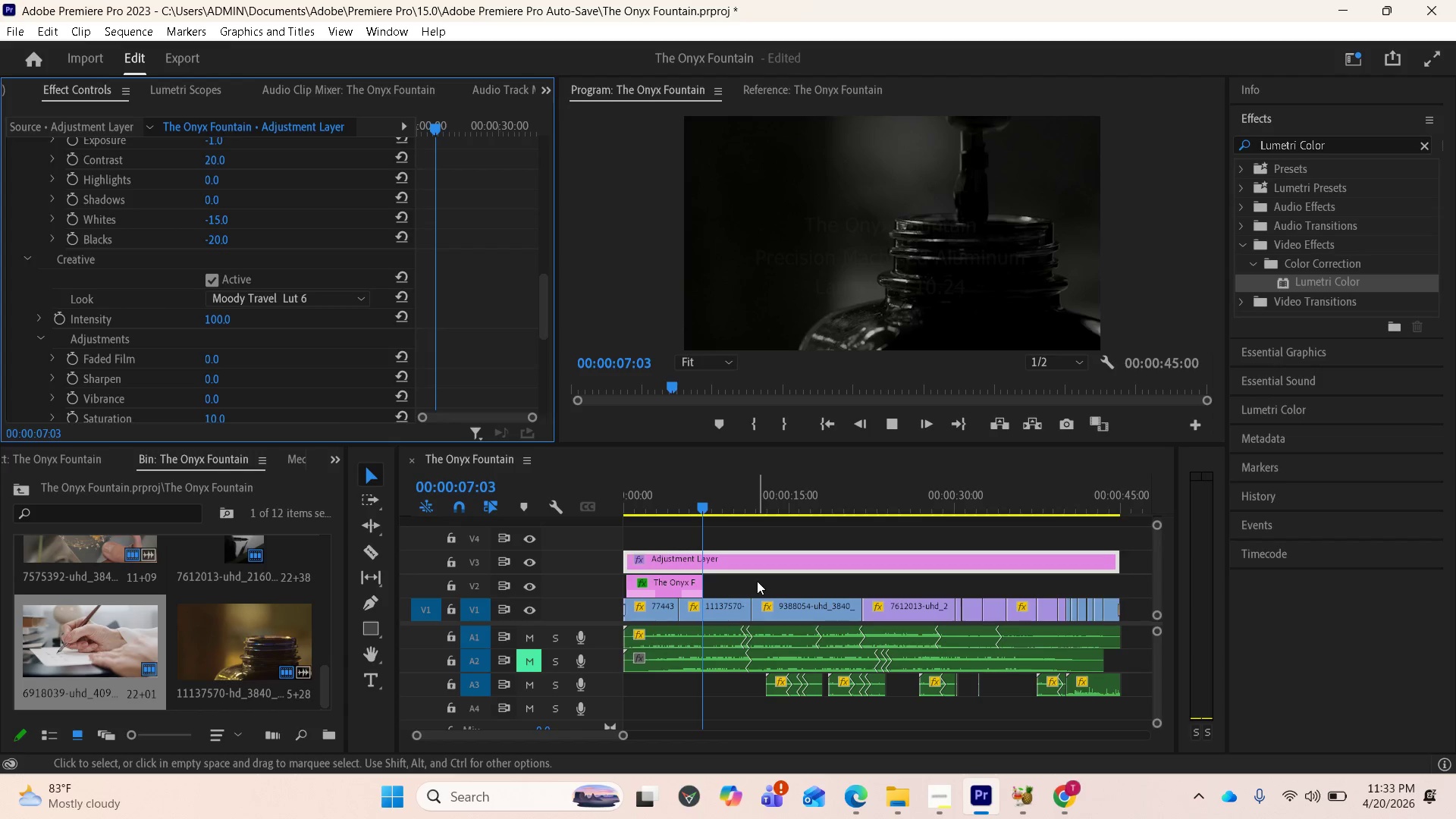 
key(Space)
 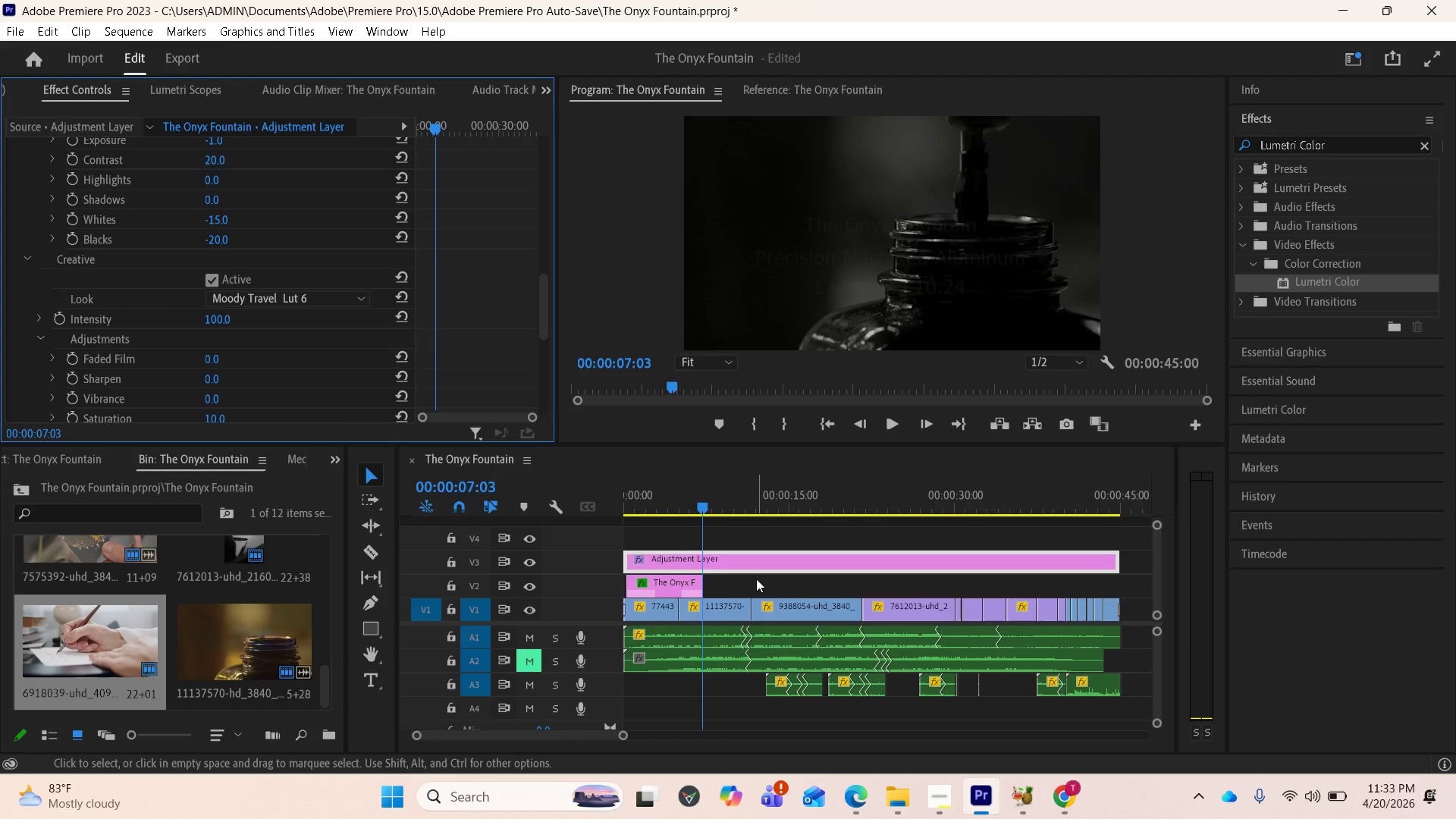 
key(Space)
 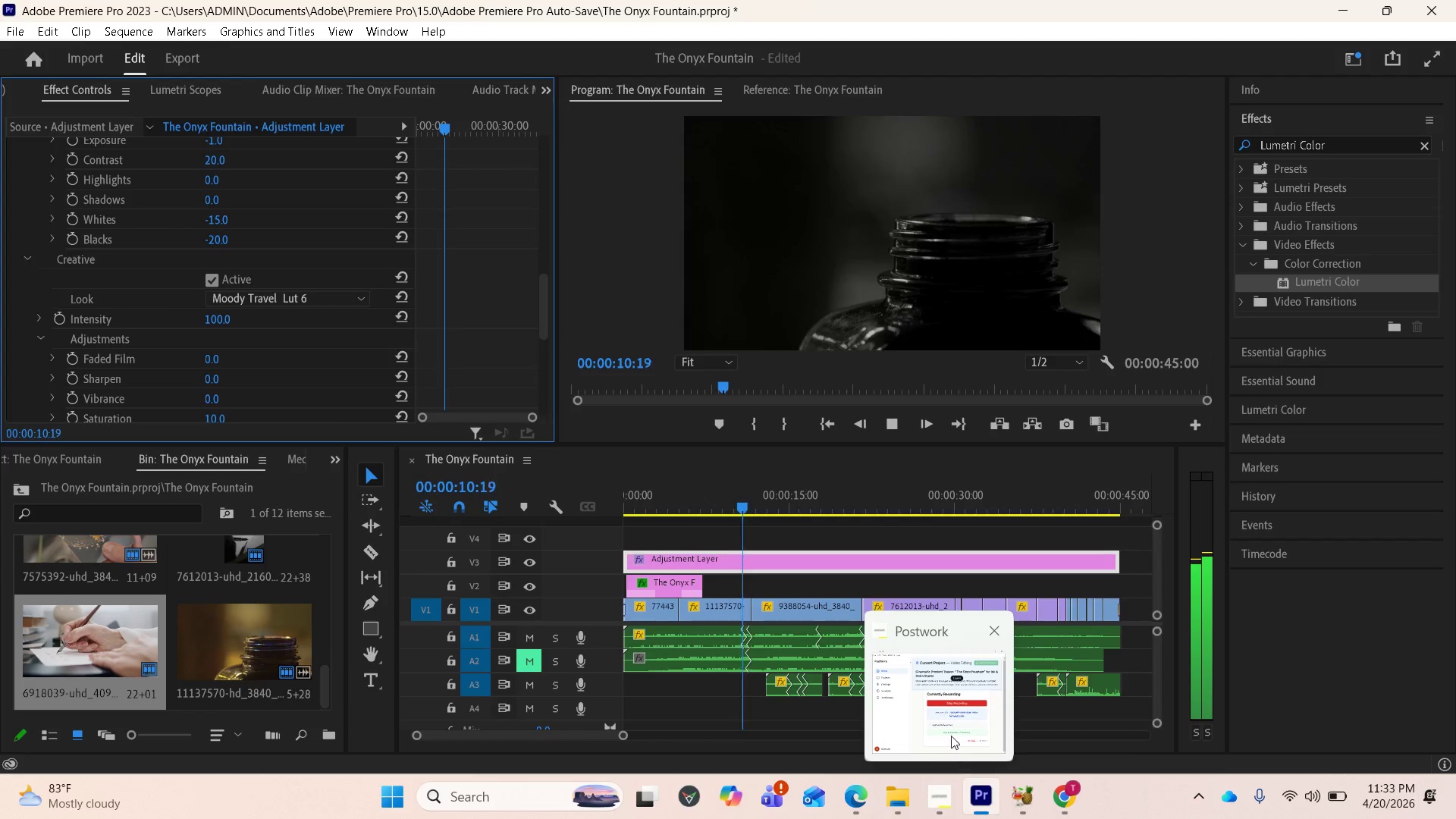 
wait(5.11)
 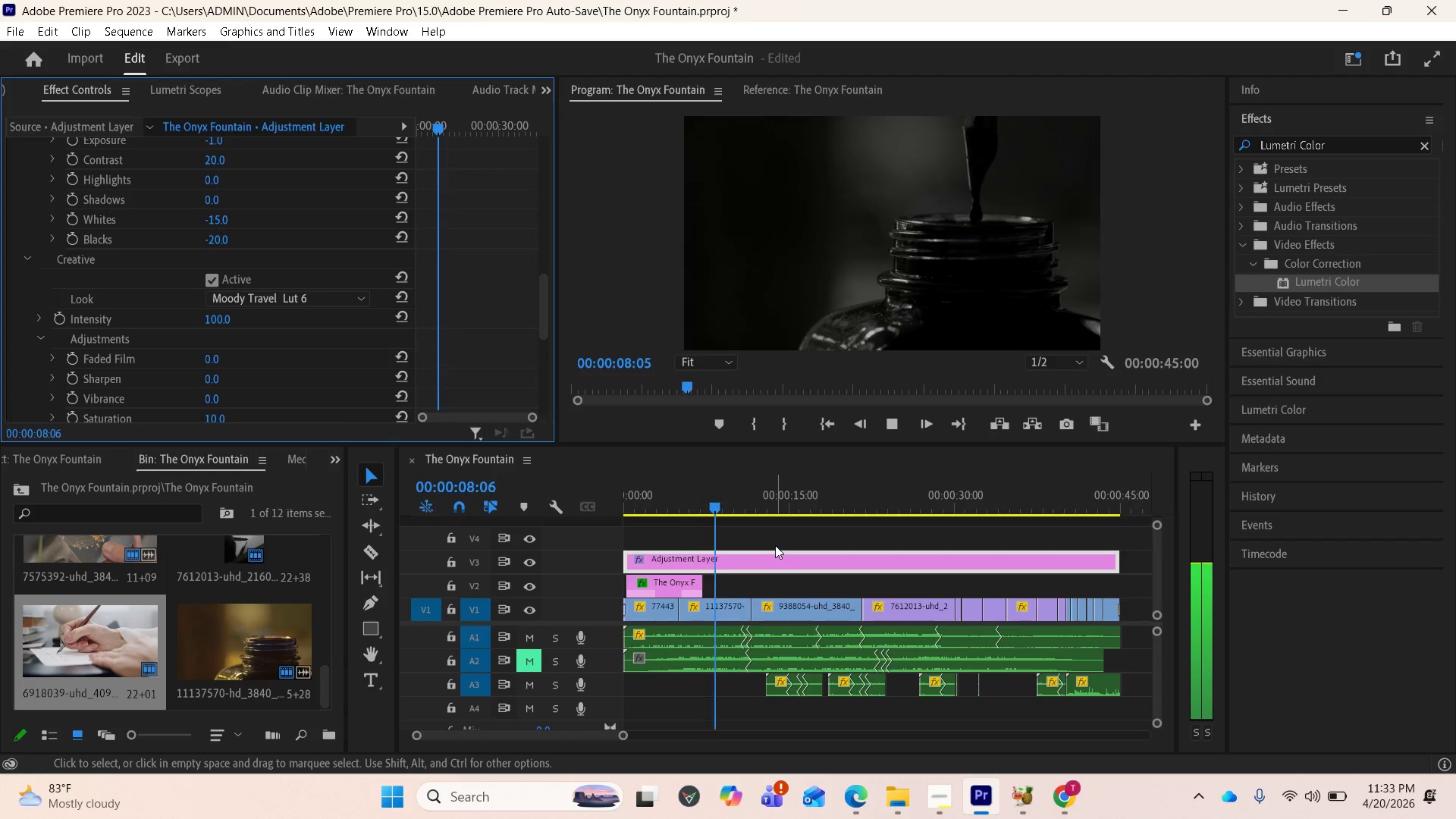 
left_click([952, 728])